 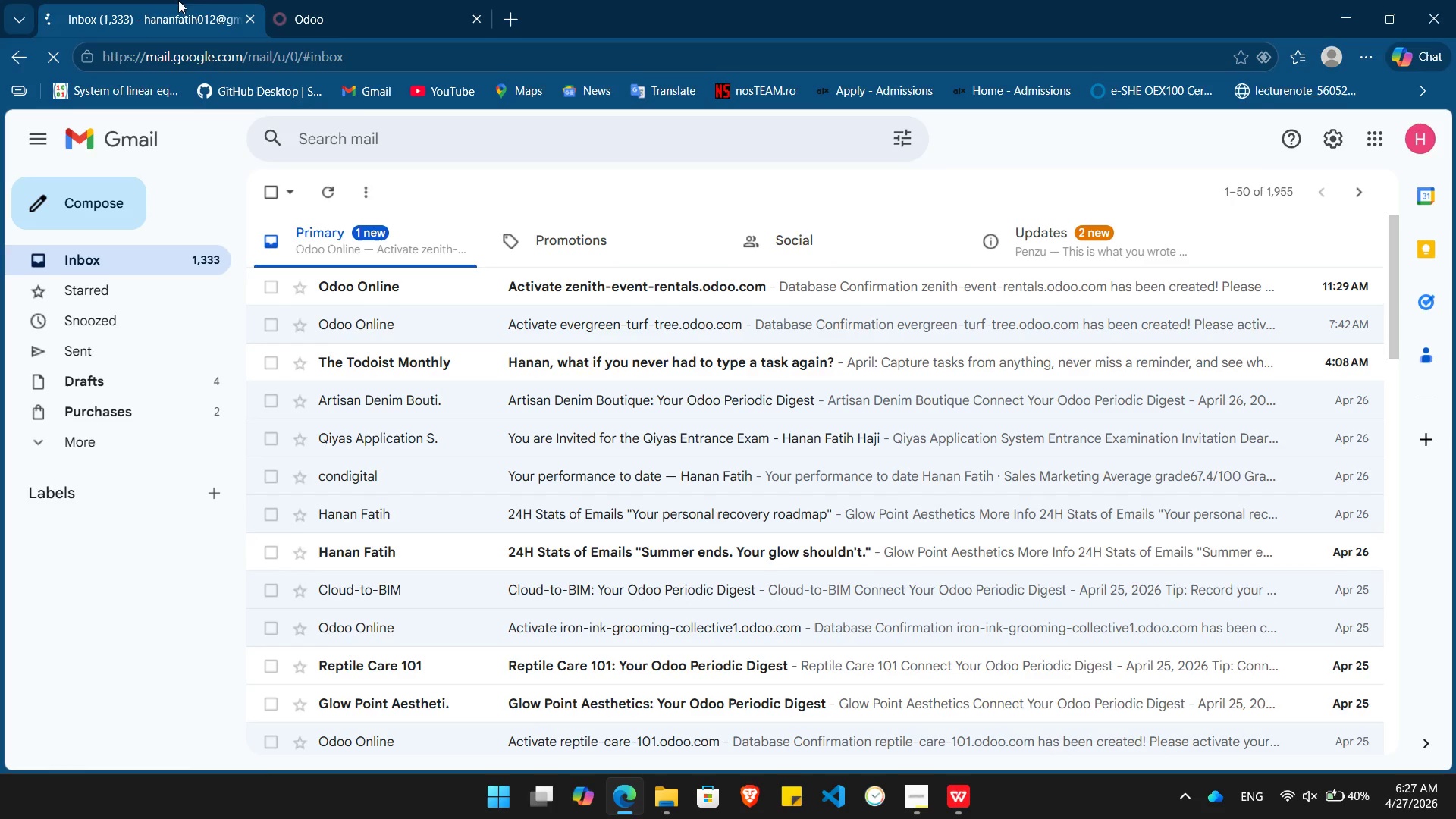 
left_click([407, 285])
 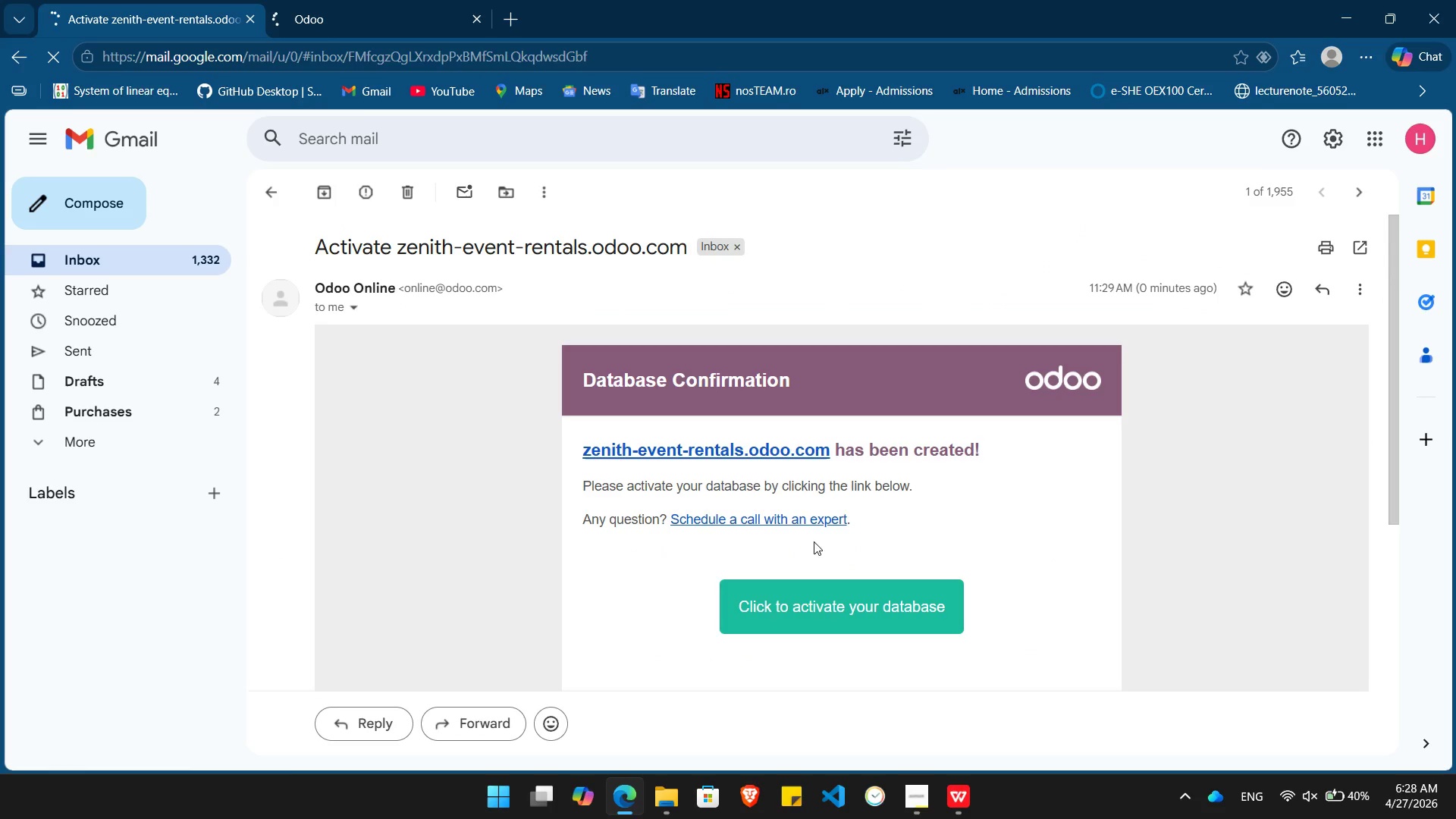 
left_click([824, 597])
 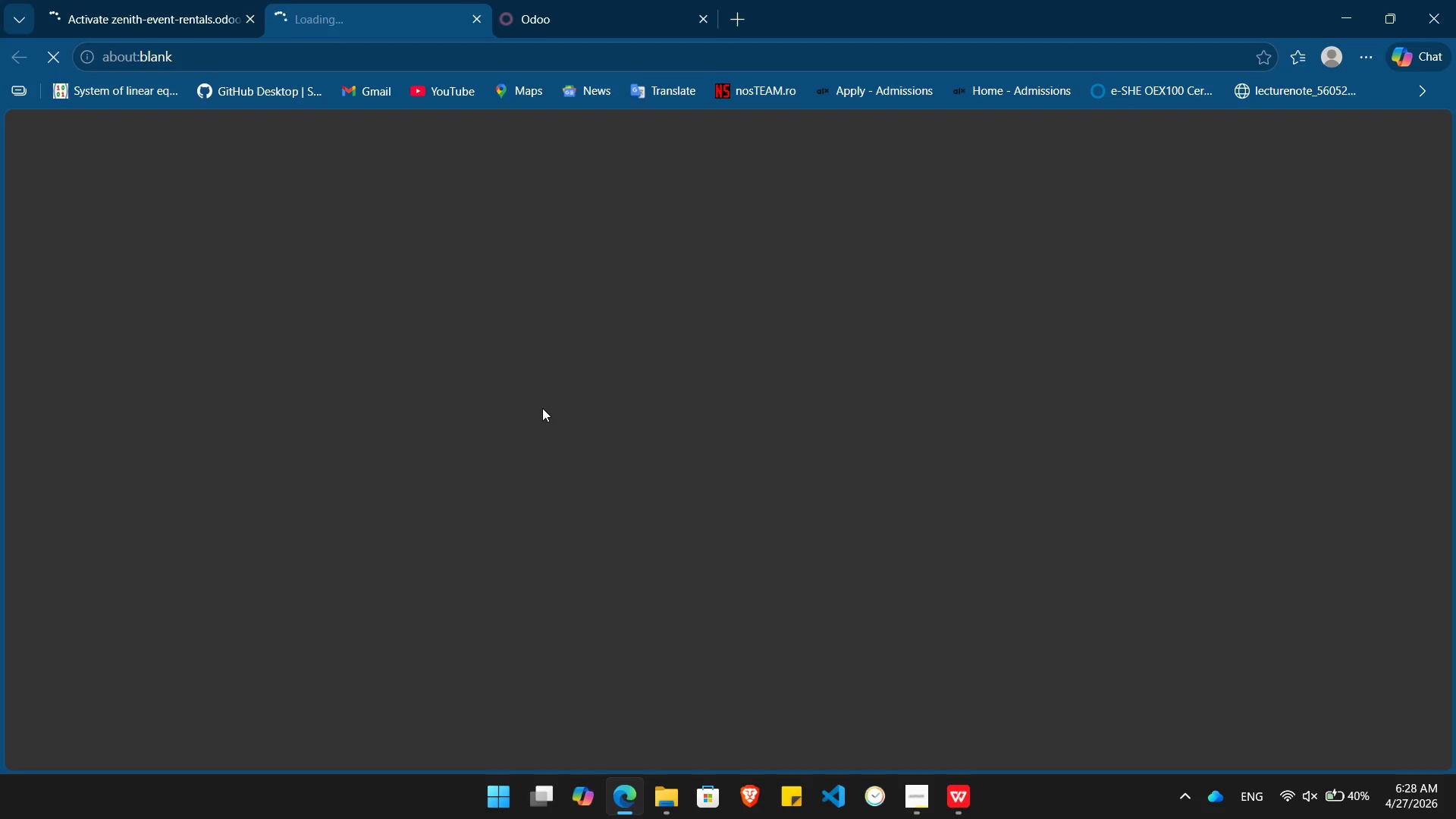 
wait(8.59)
 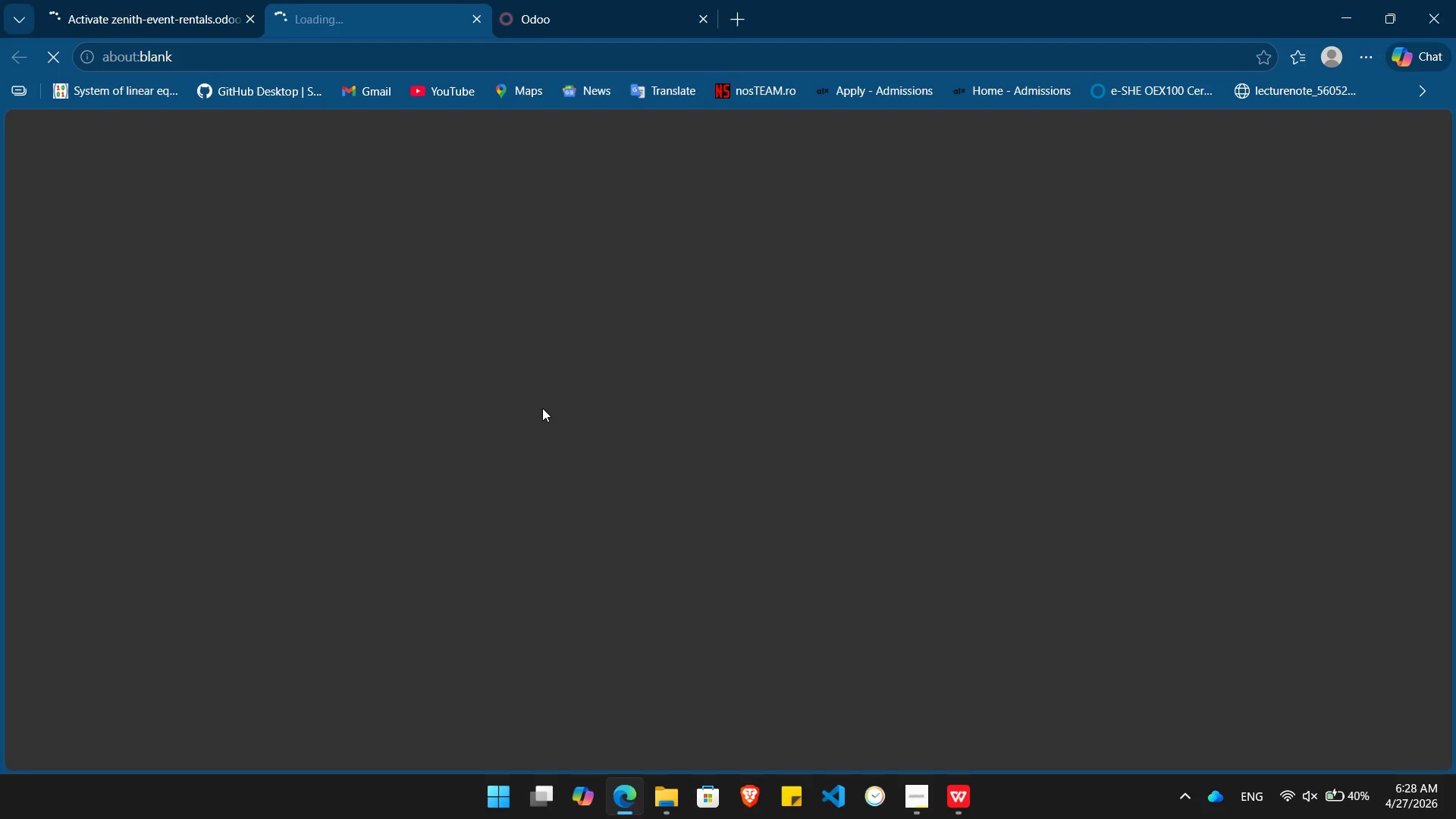 
left_click([601, 0])
 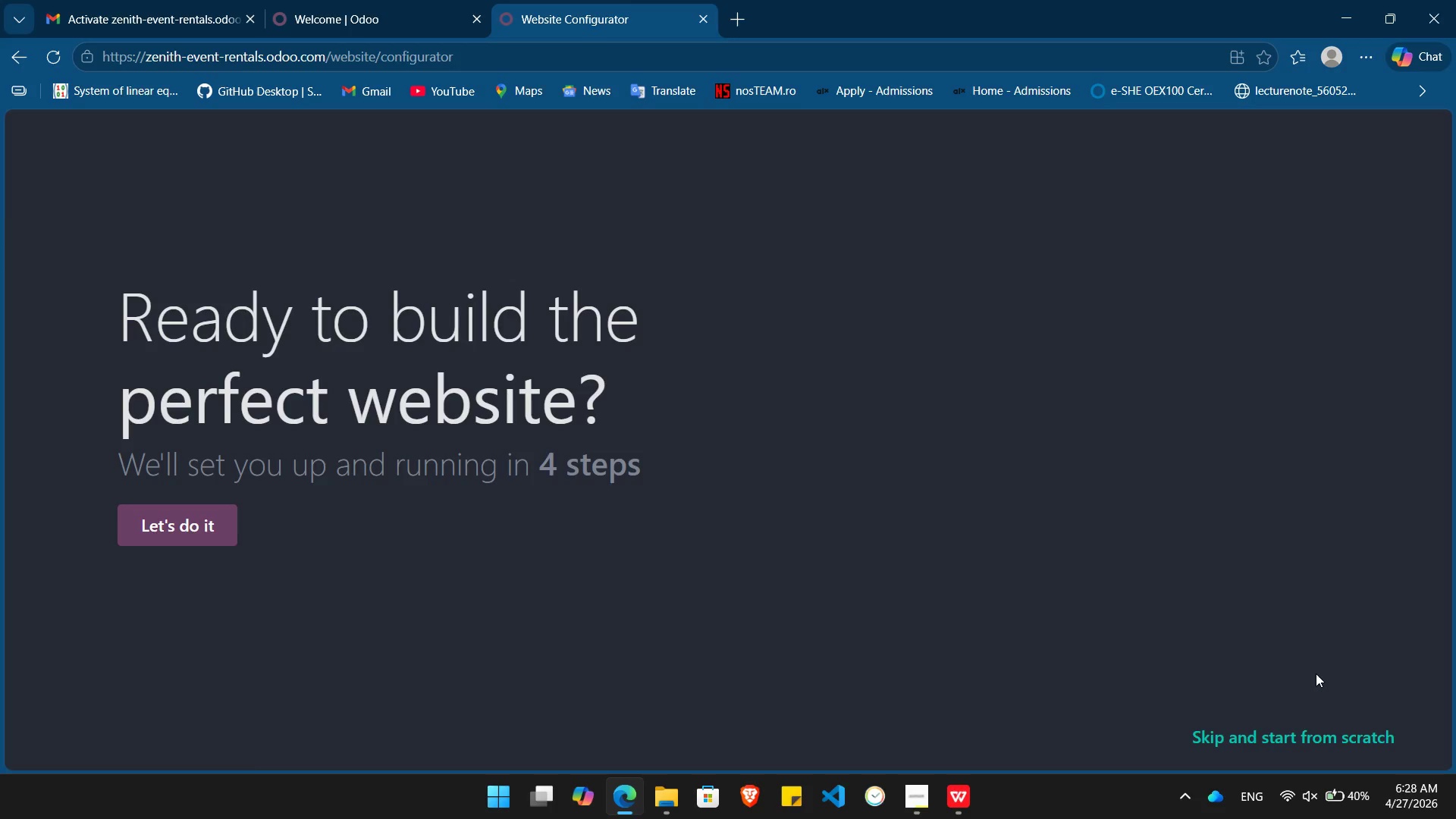 
left_click([1295, 738])
 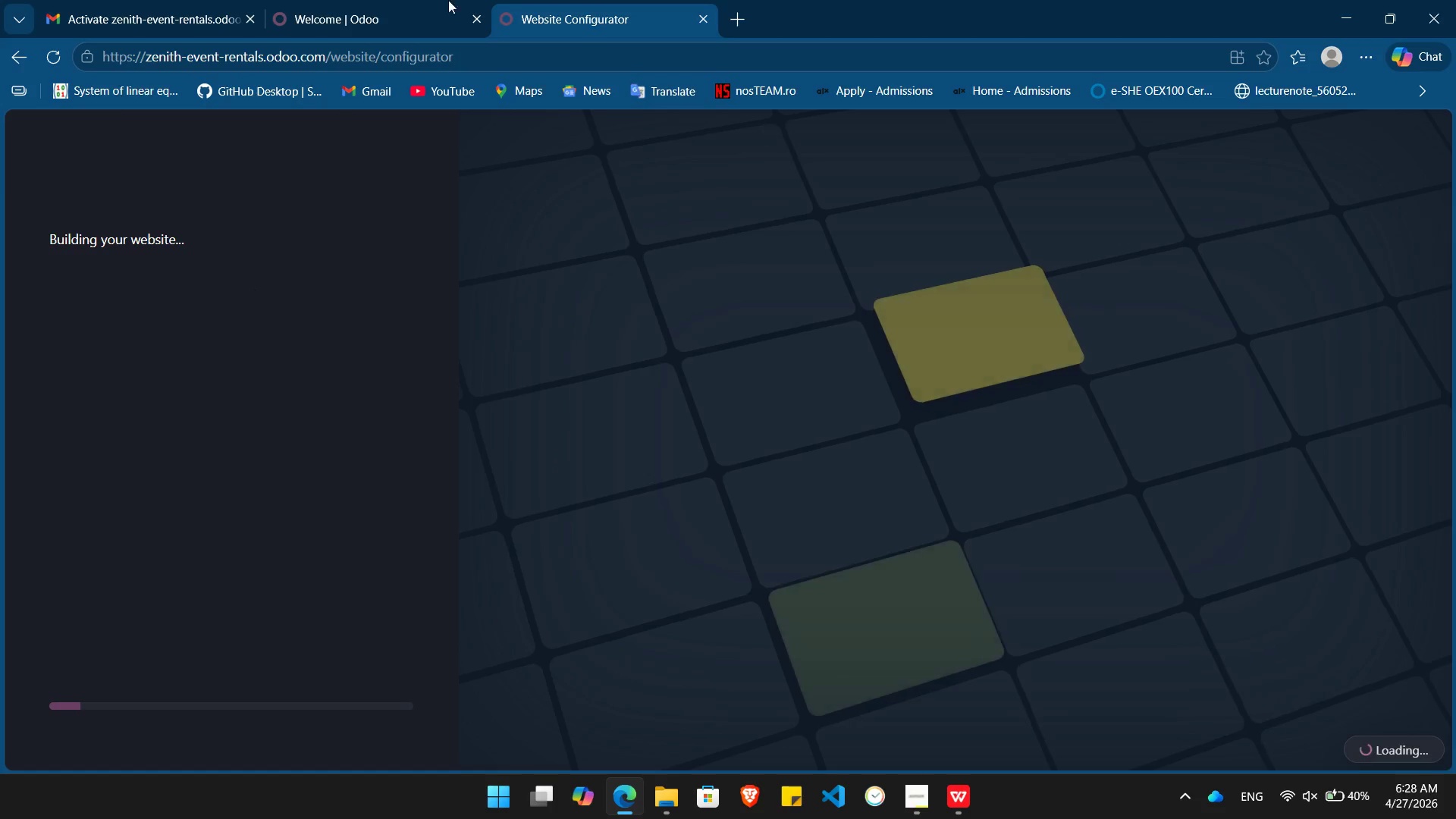 
left_click([385, 0])
 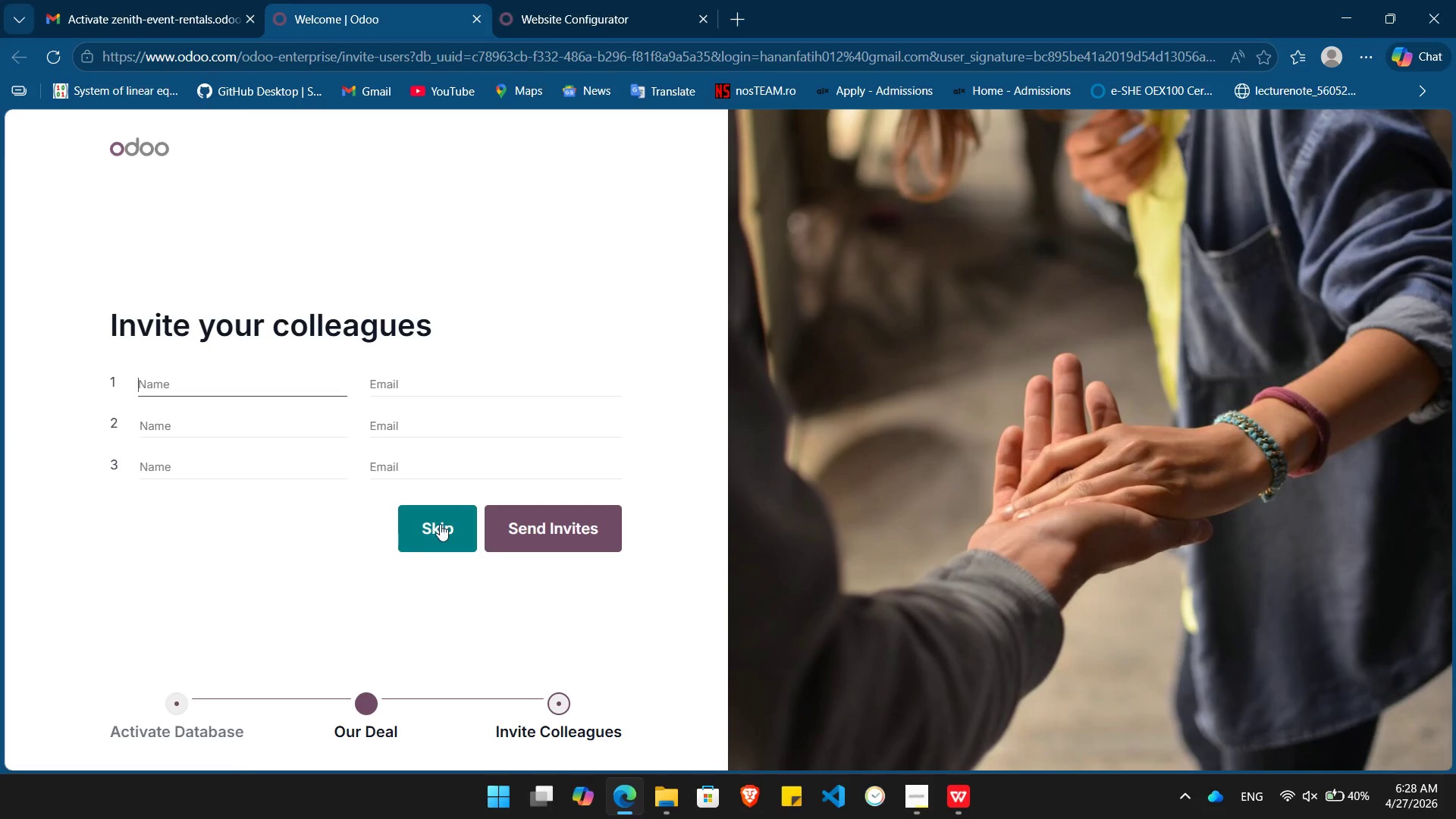 
left_click([440, 527])
 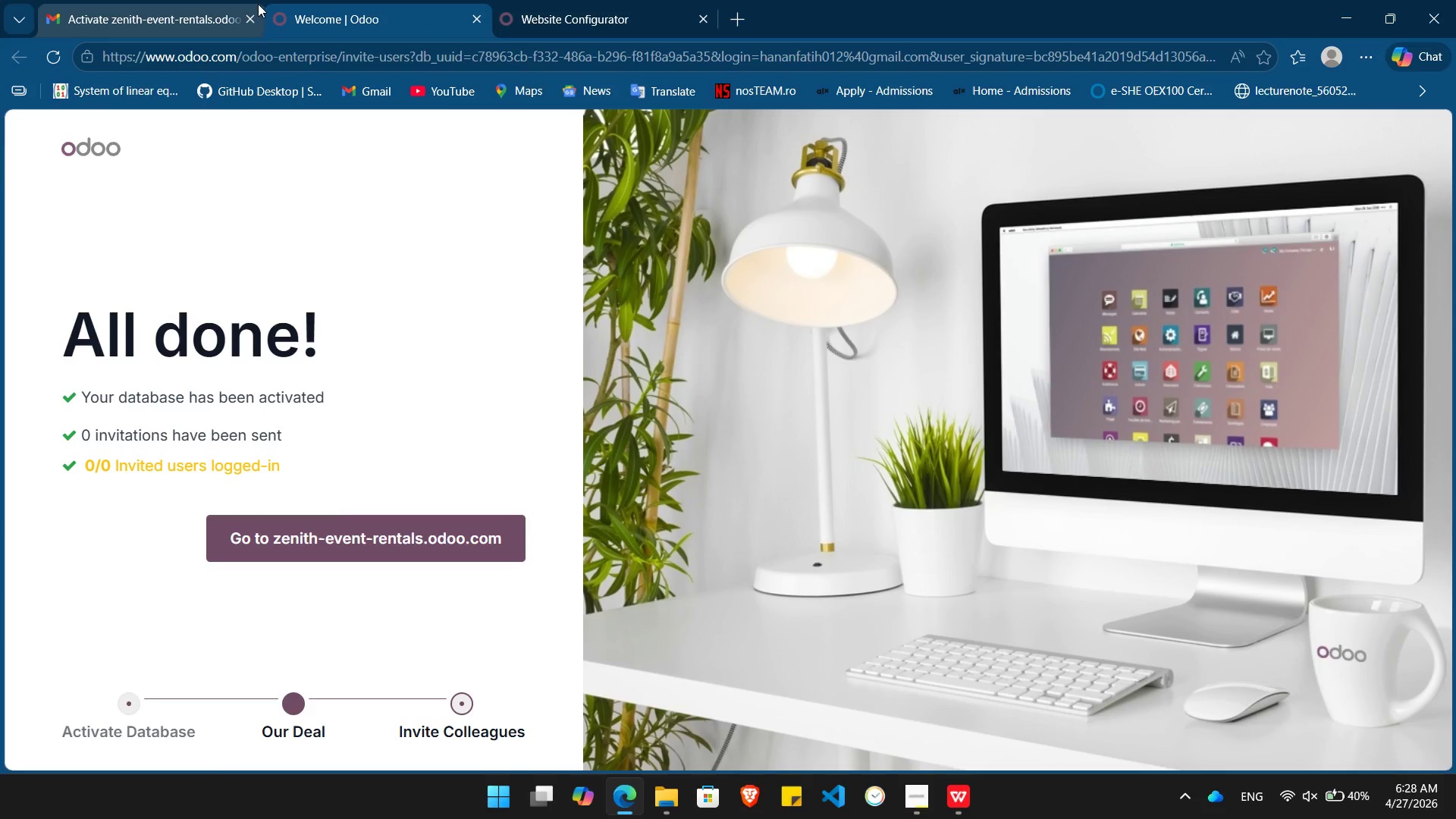 
left_click([246, 18])
 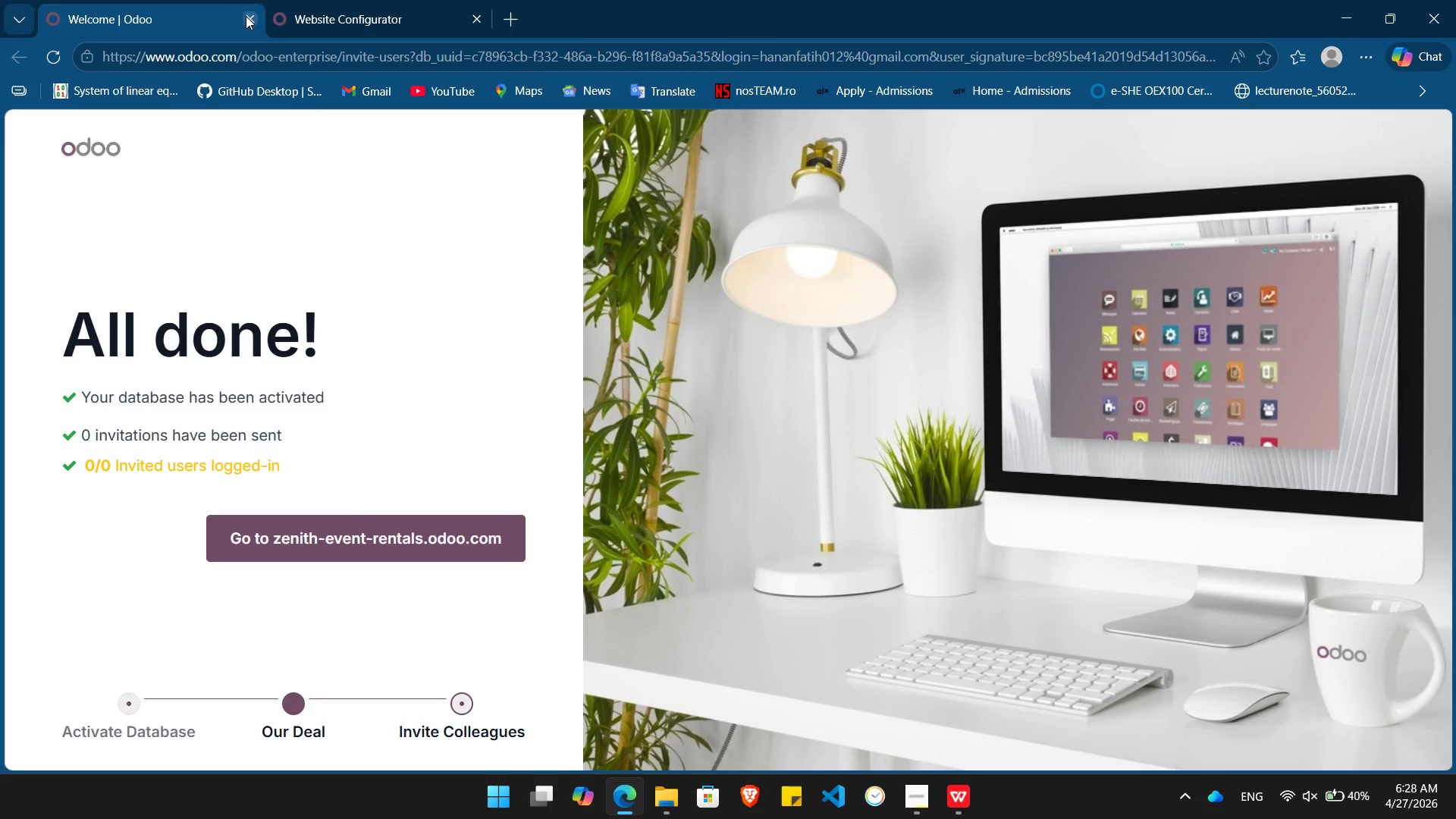 
left_click([248, 20])
 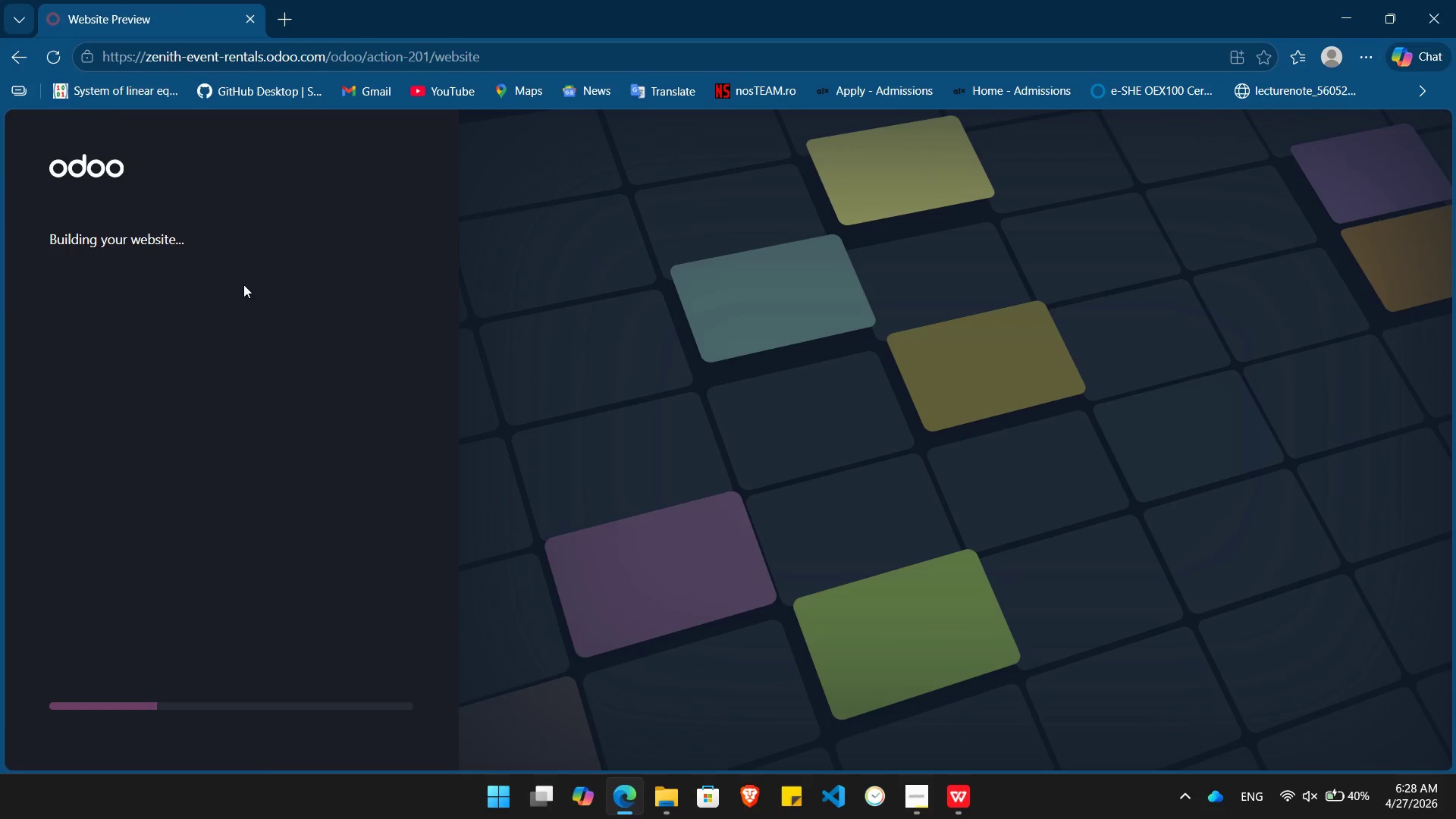 
wait(5.5)
 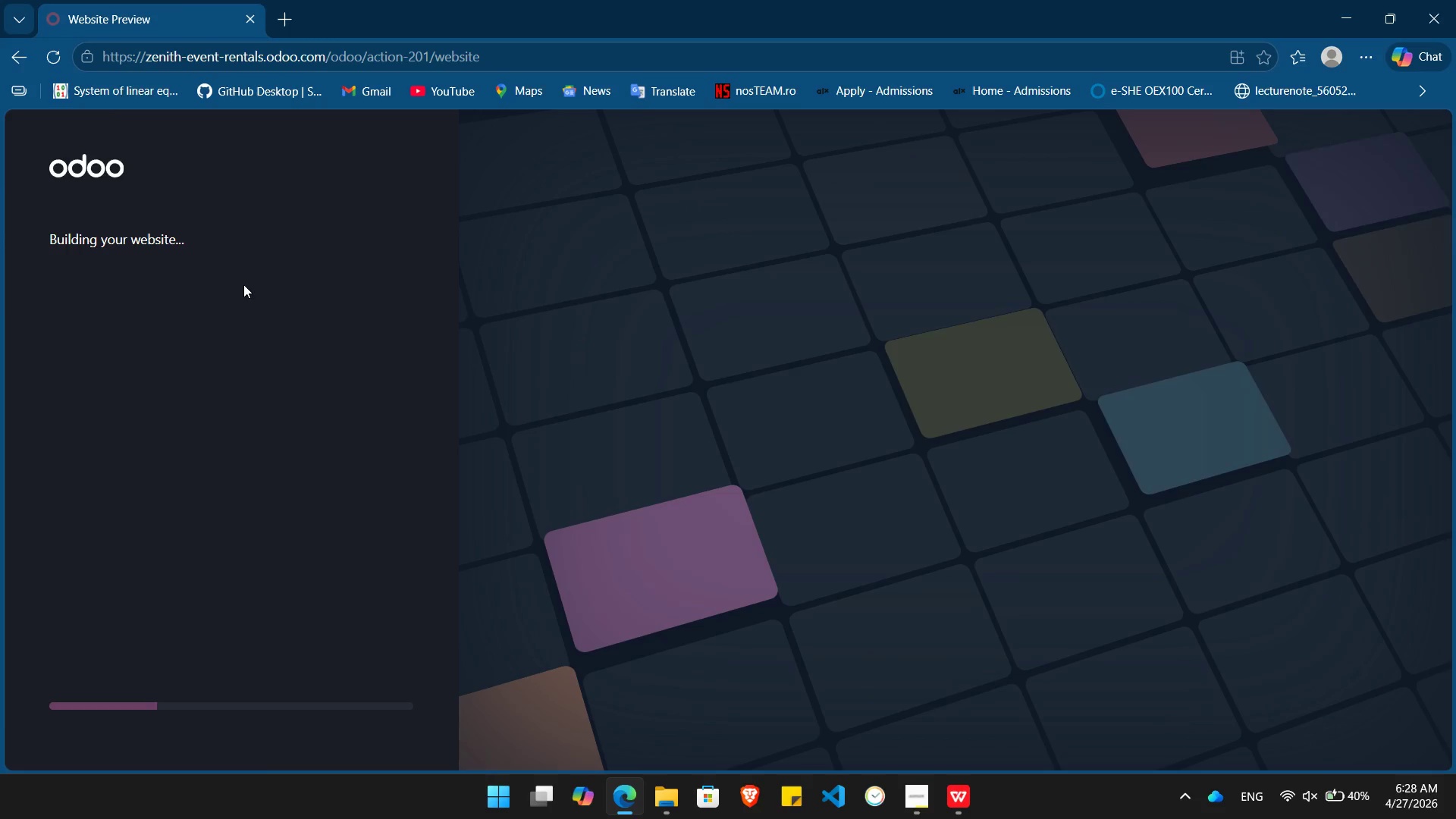 
key(Alt+Tab)